 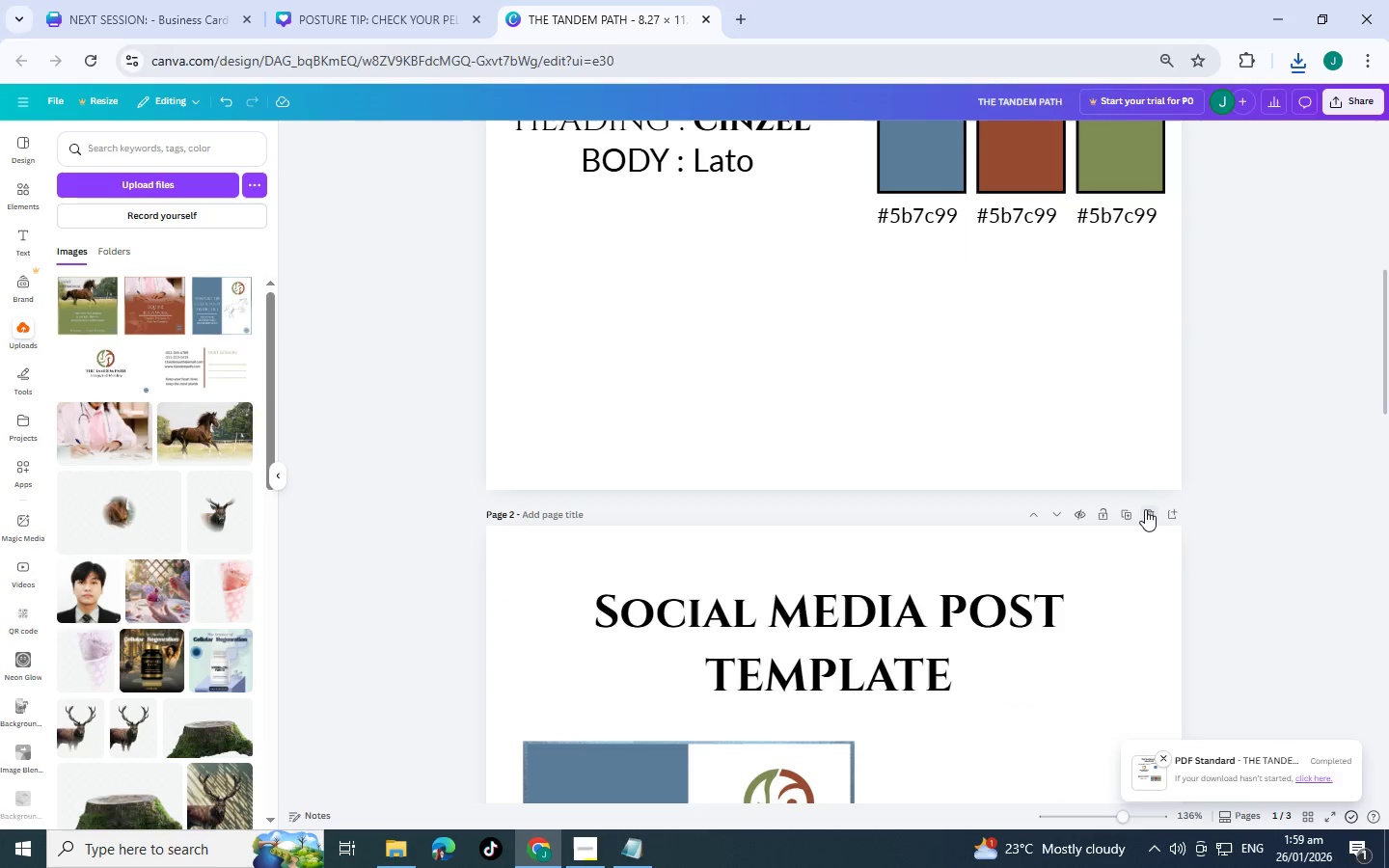 
left_click([1145, 509])
 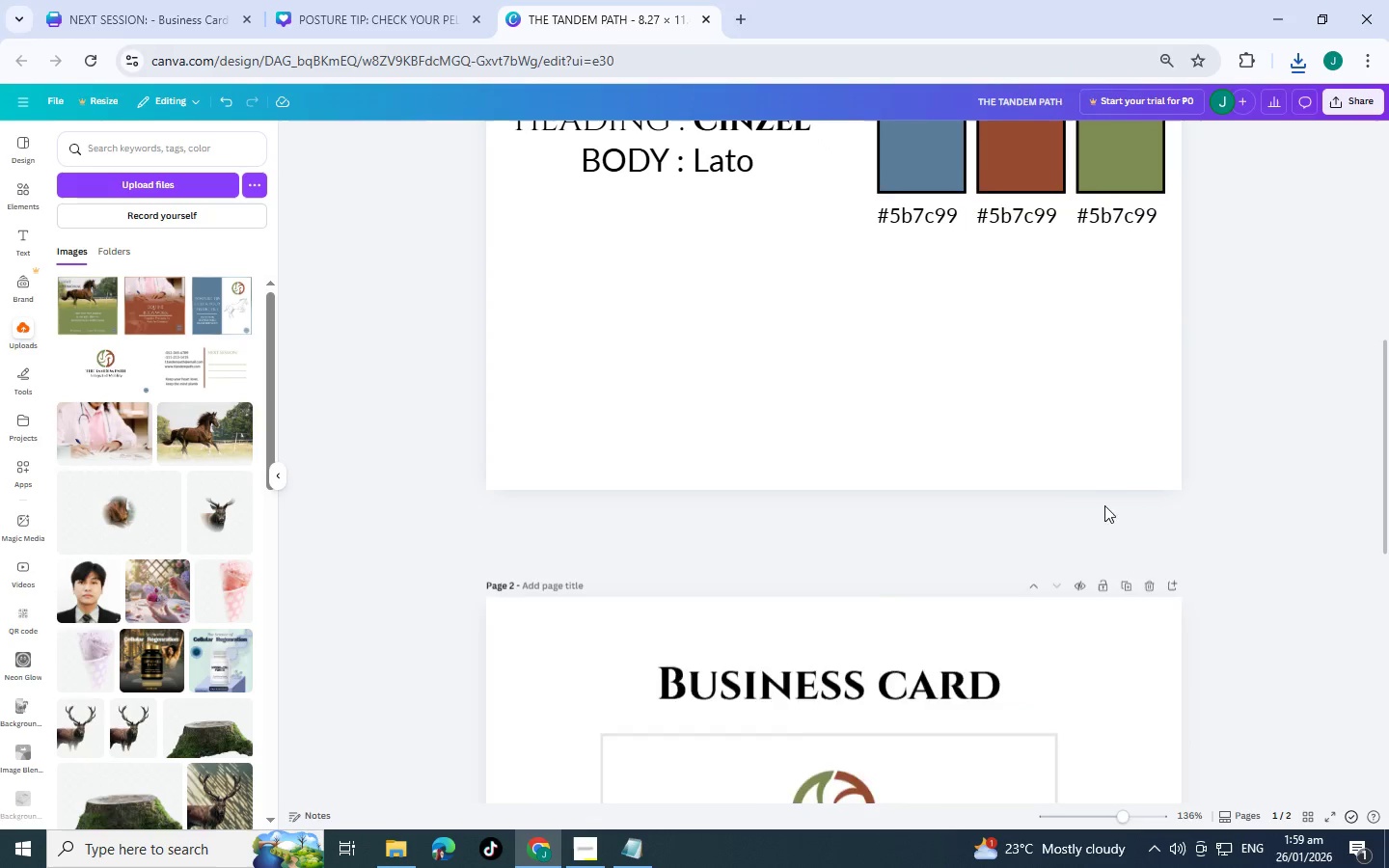 
scroll: coordinate [1090, 503], scroll_direction: up, amount: 2.0
 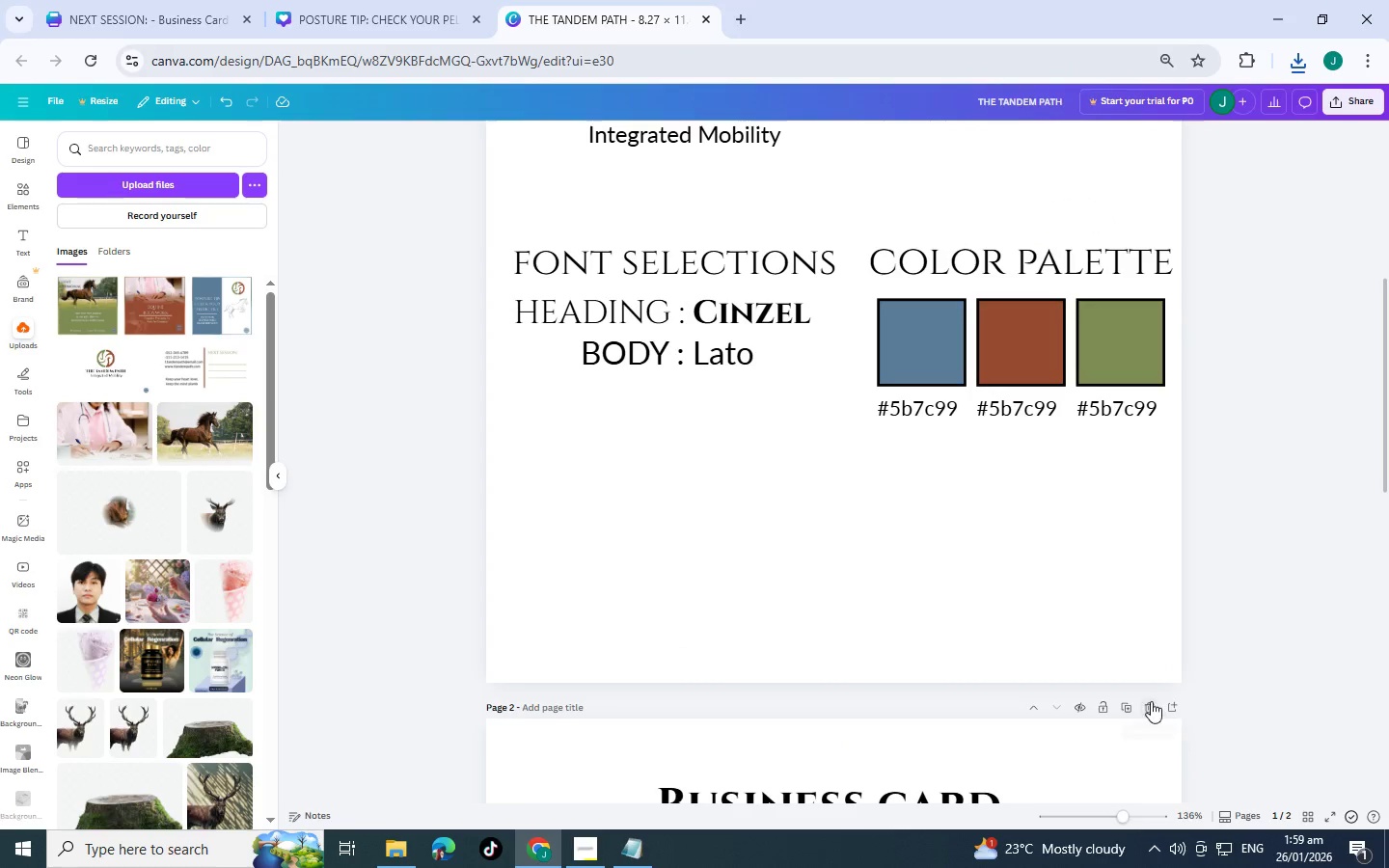 
left_click([1151, 702])
 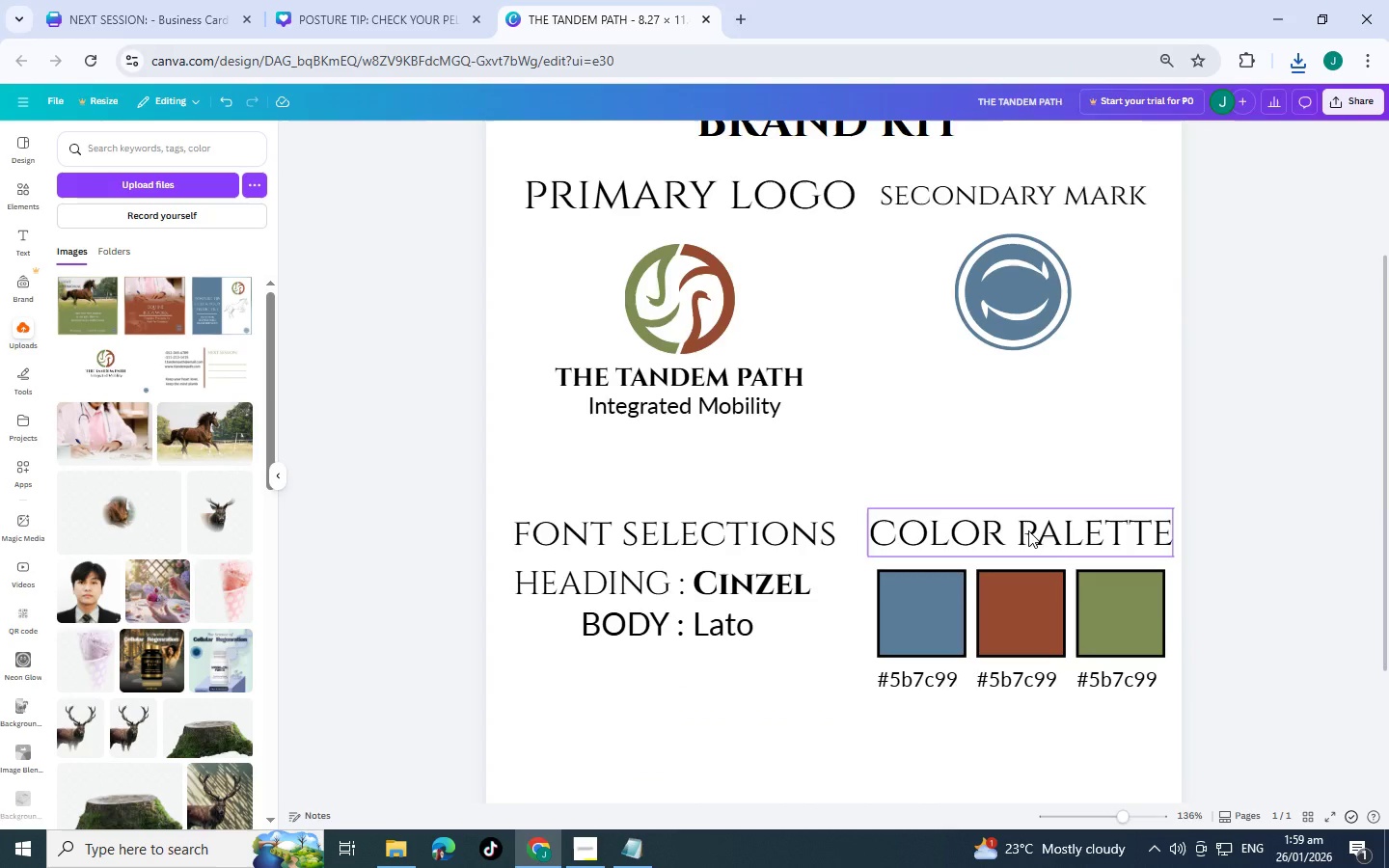 
scroll: coordinate [1028, 530], scroll_direction: up, amount: 1.0
 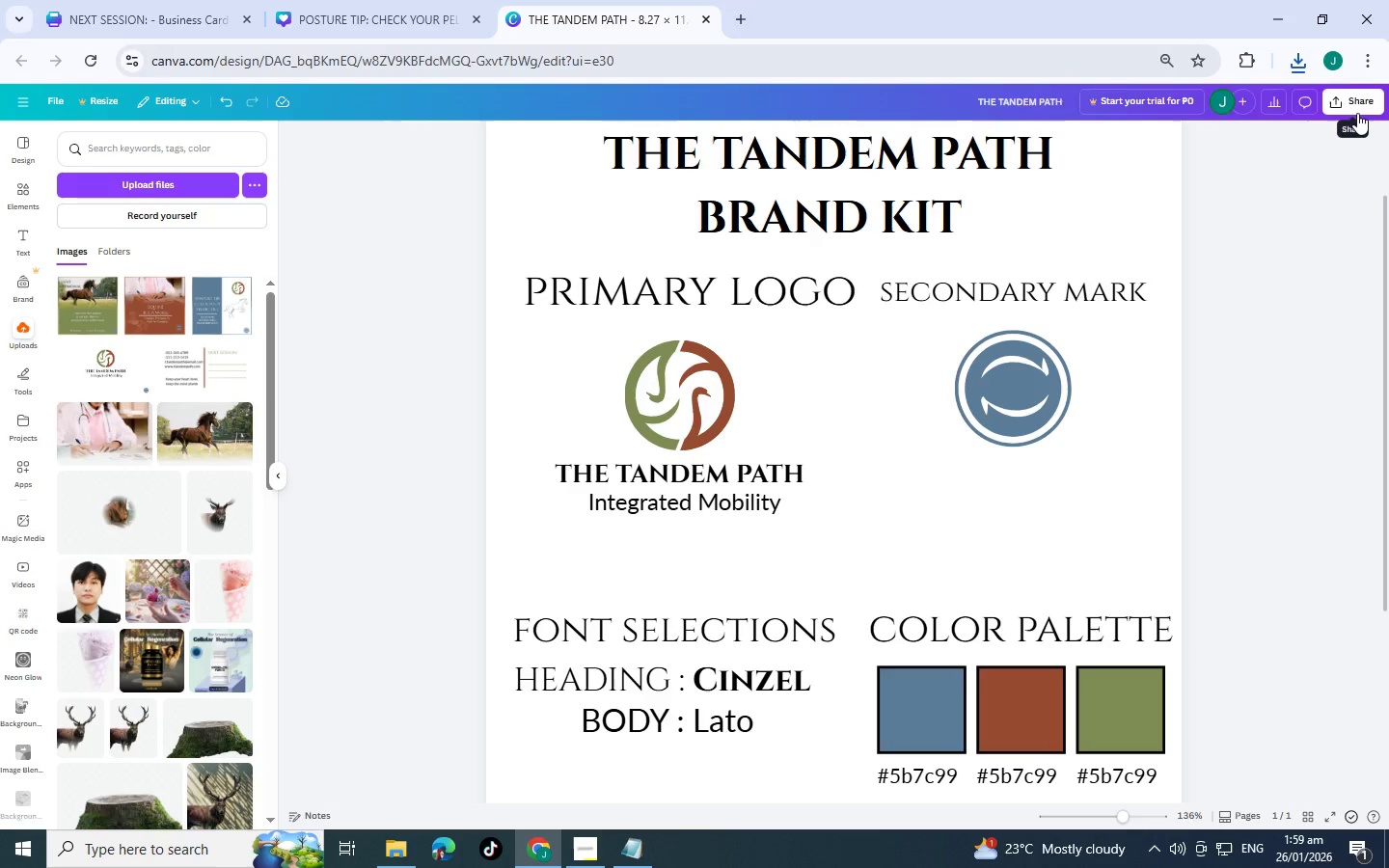 
left_click([1357, 113])
 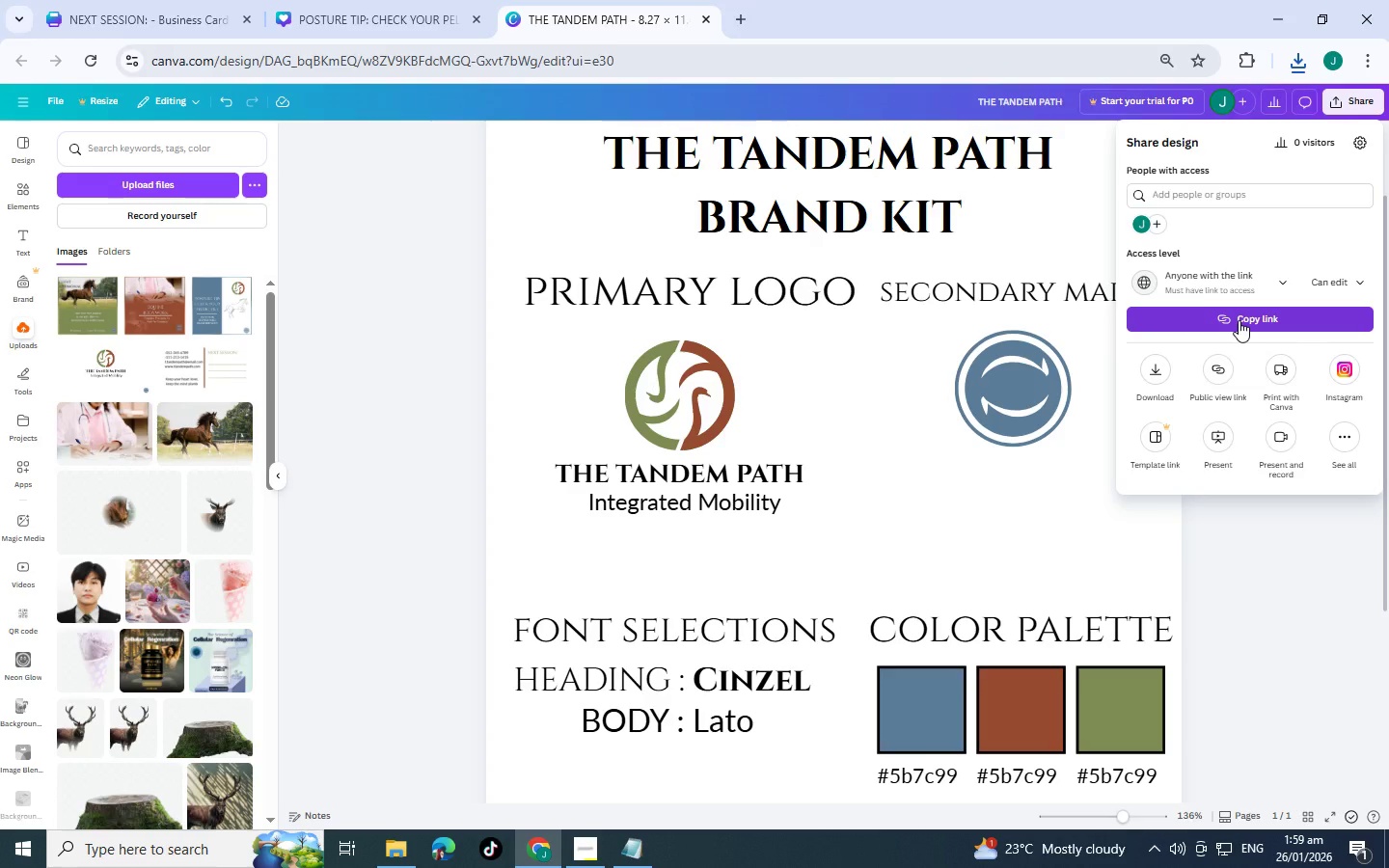 
left_click([1239, 320])
 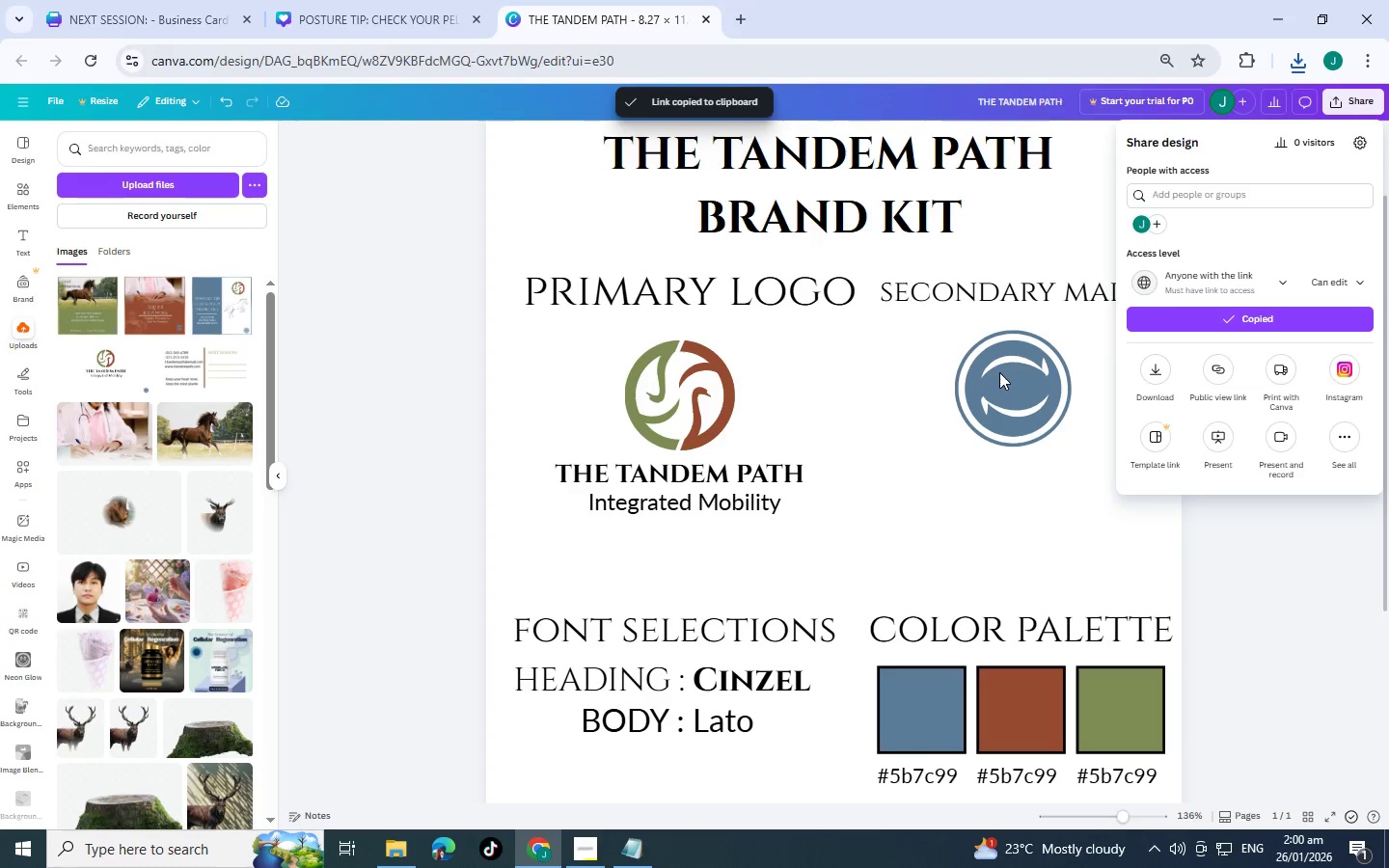 
key(Alt+Tab)
 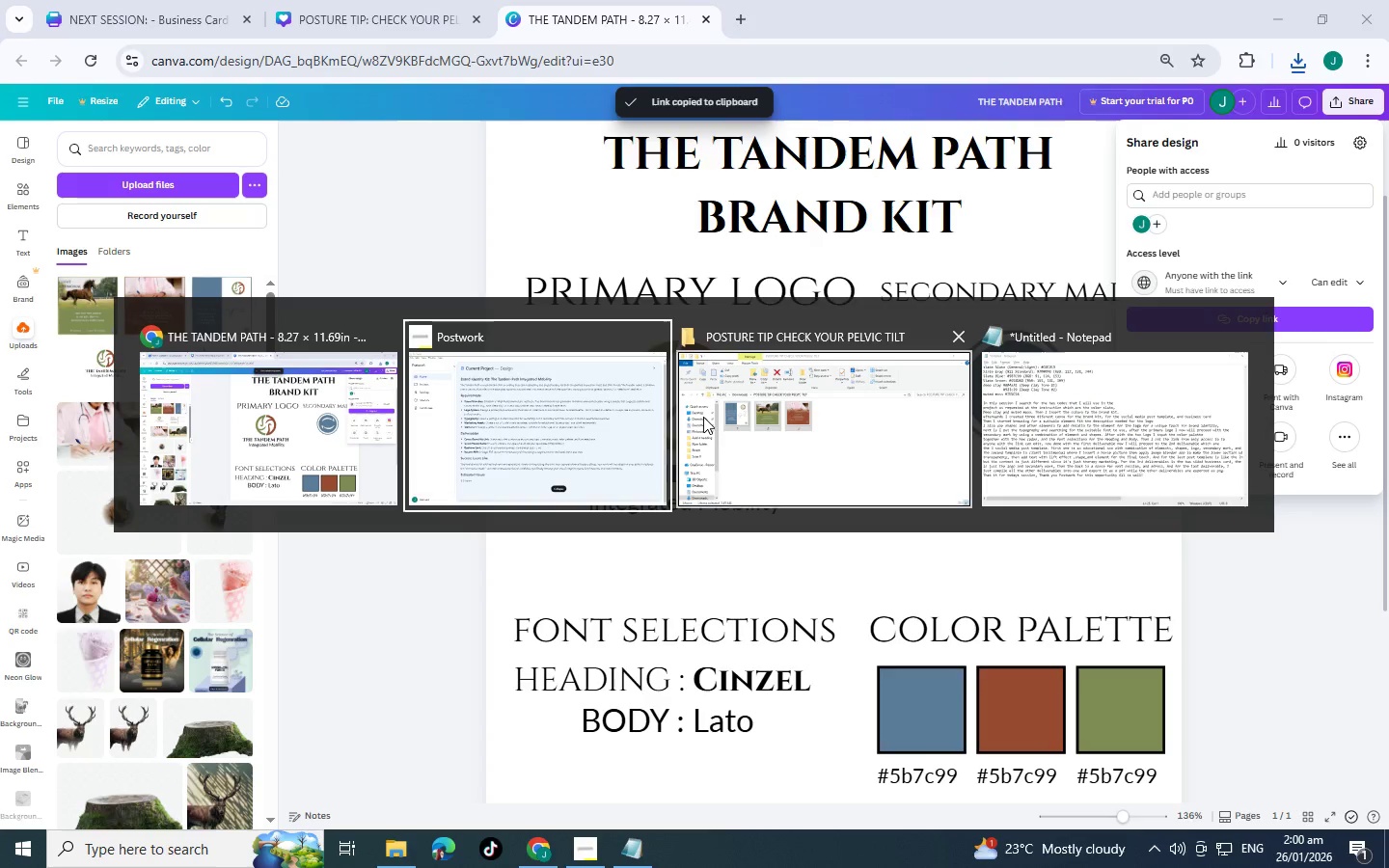 
key(Alt+Tab)
 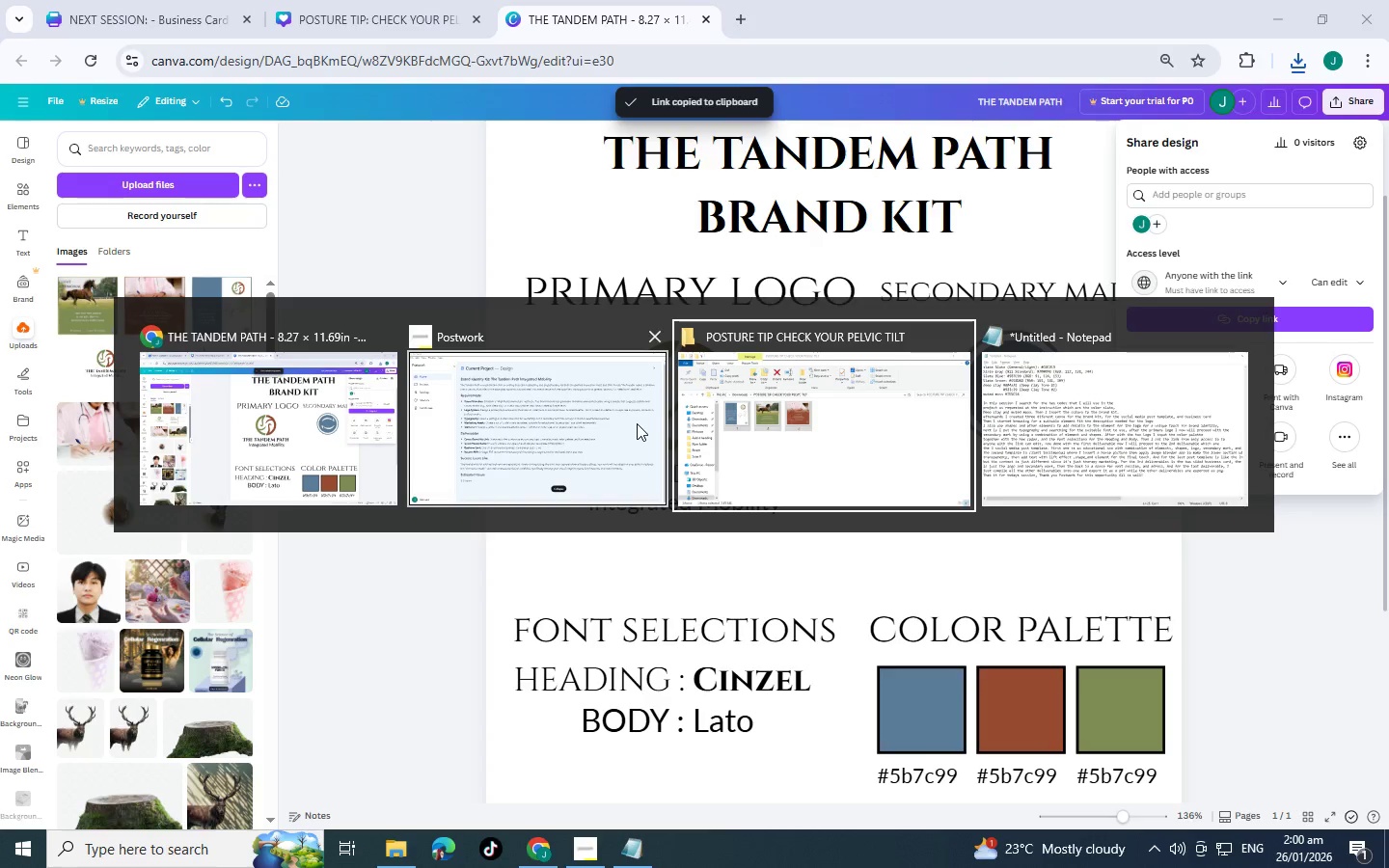 
key(Alt+Tab)